 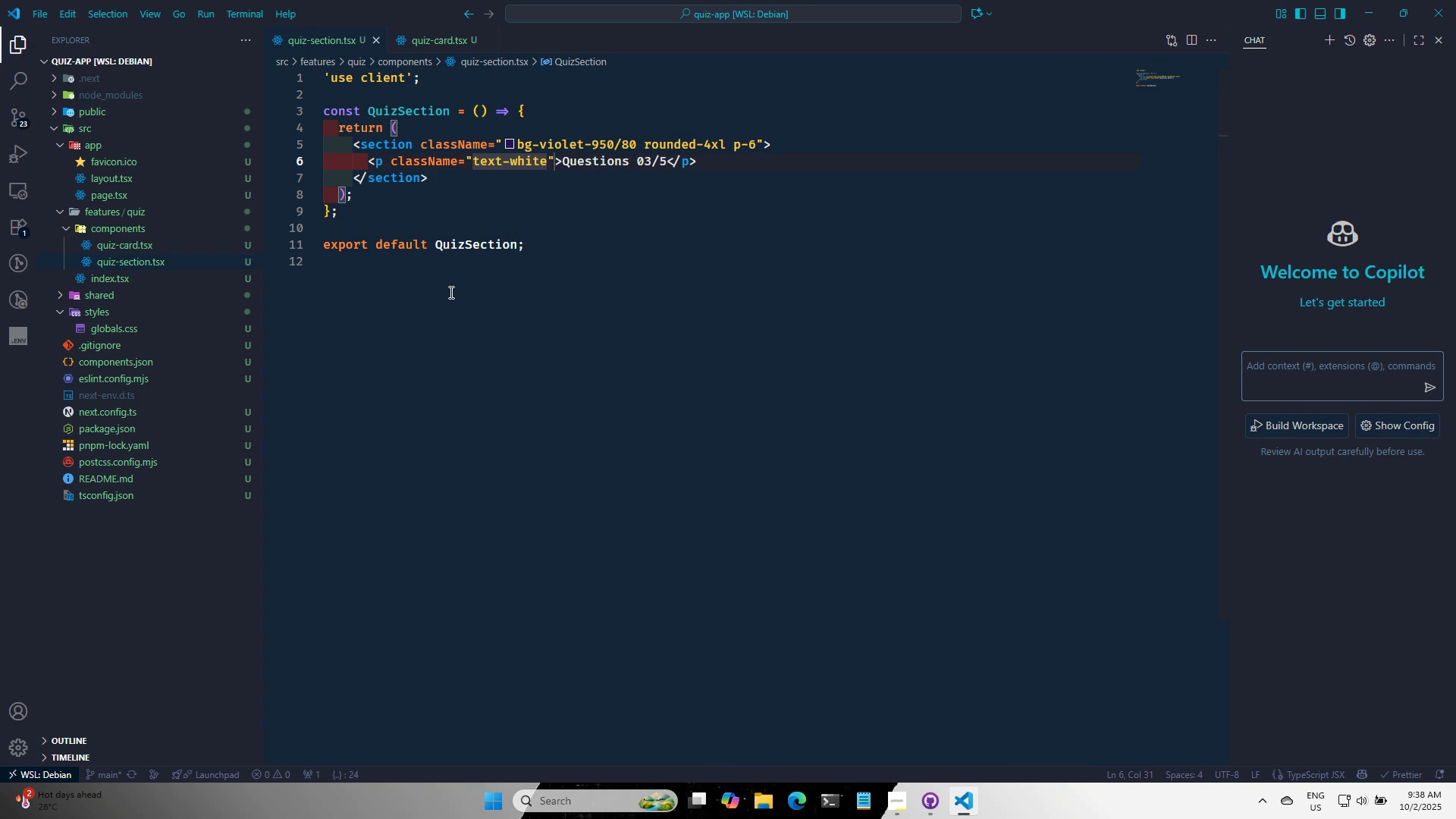 
key(Control+S)
 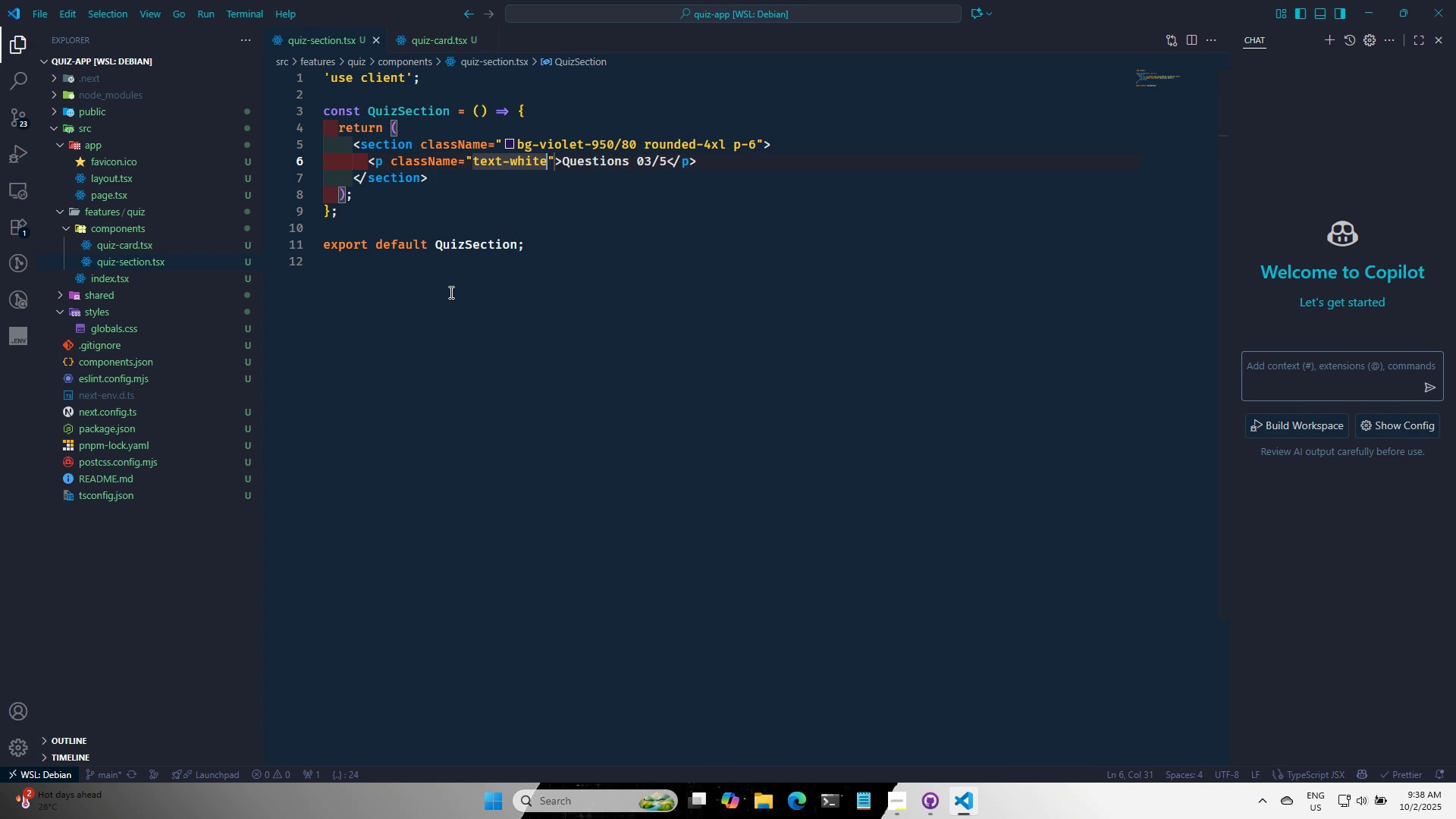 
key(Alt+AltLeft)
 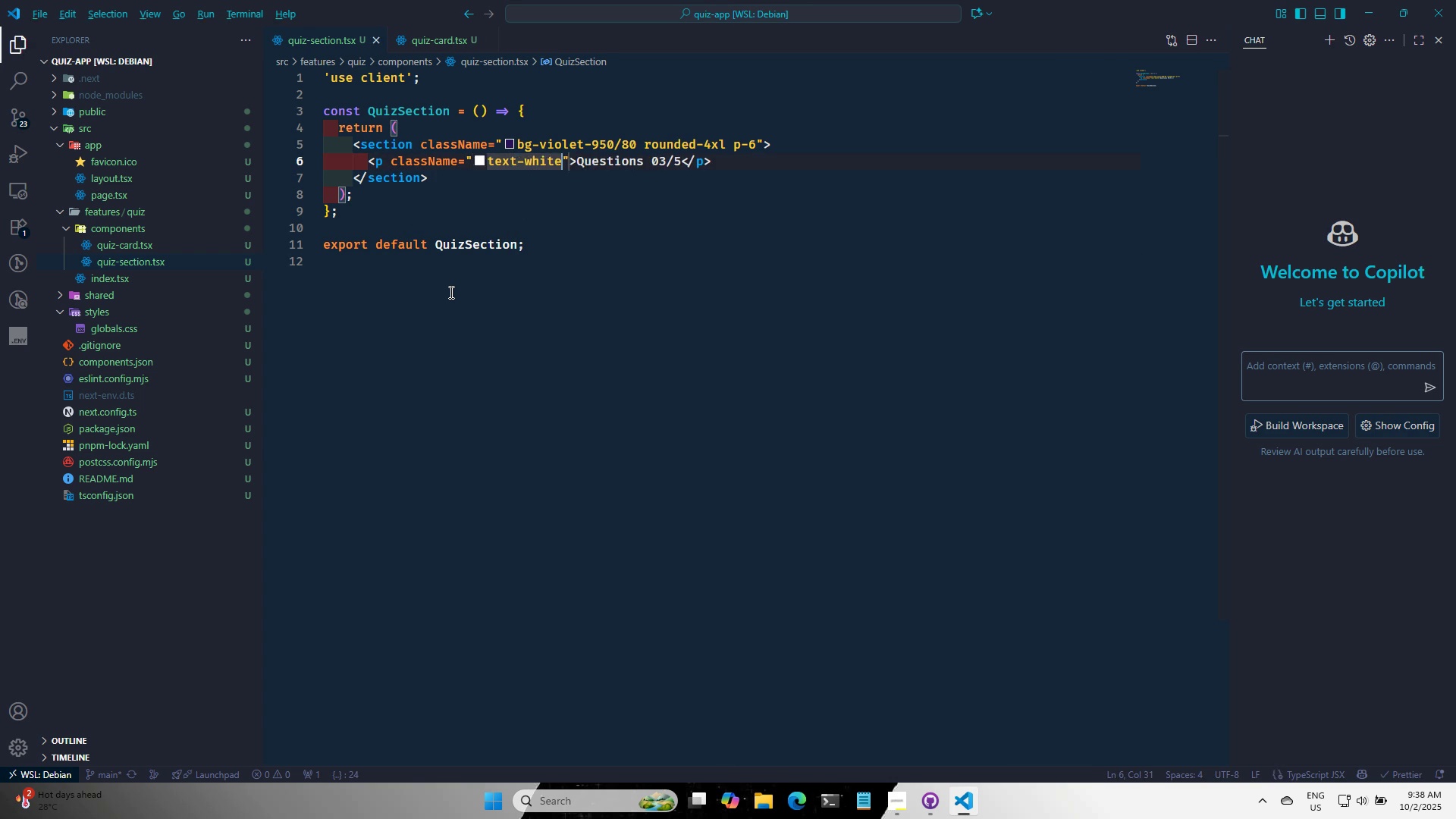 
key(Alt+Tab)
 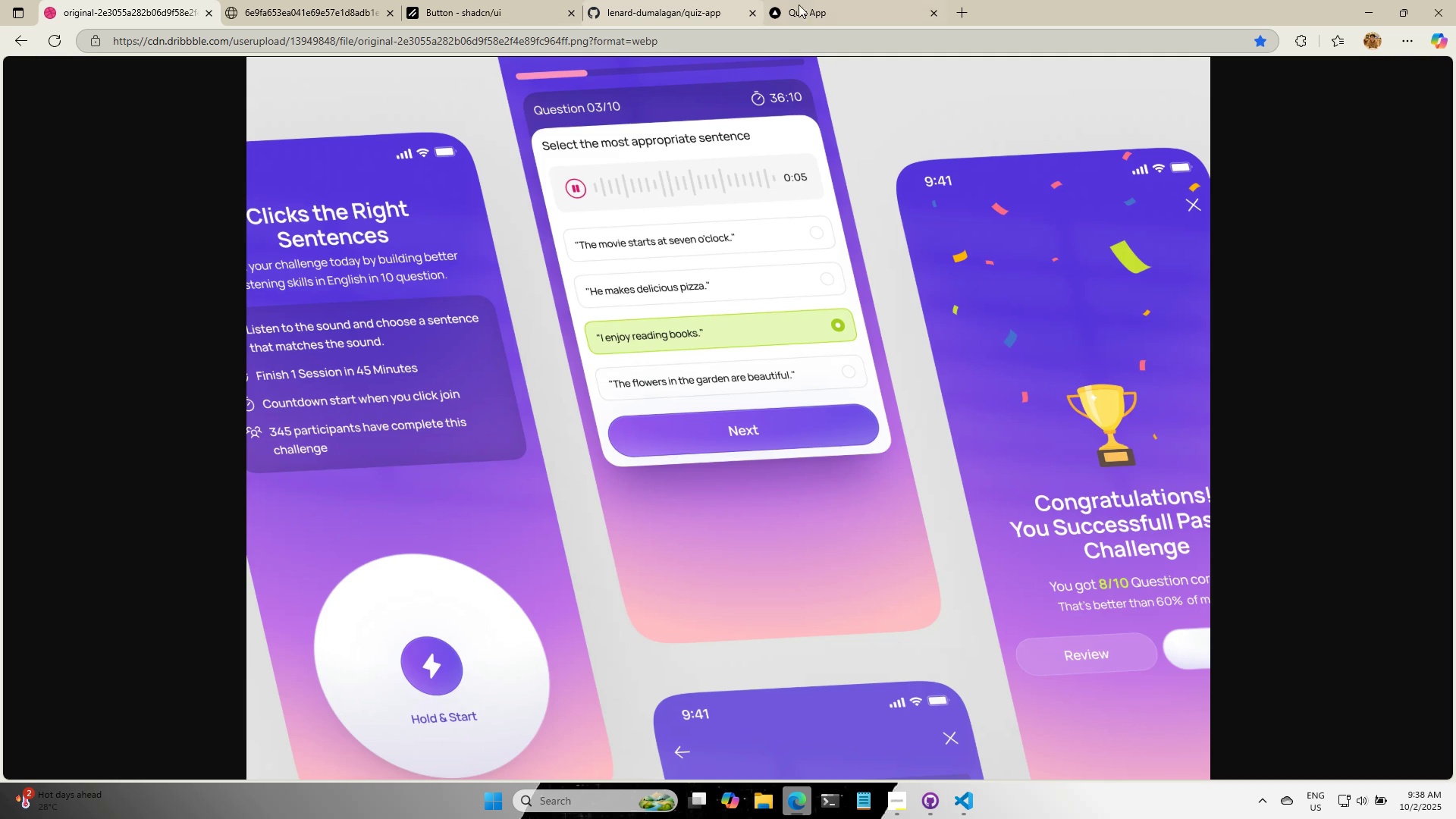 
left_click([858, 0])
 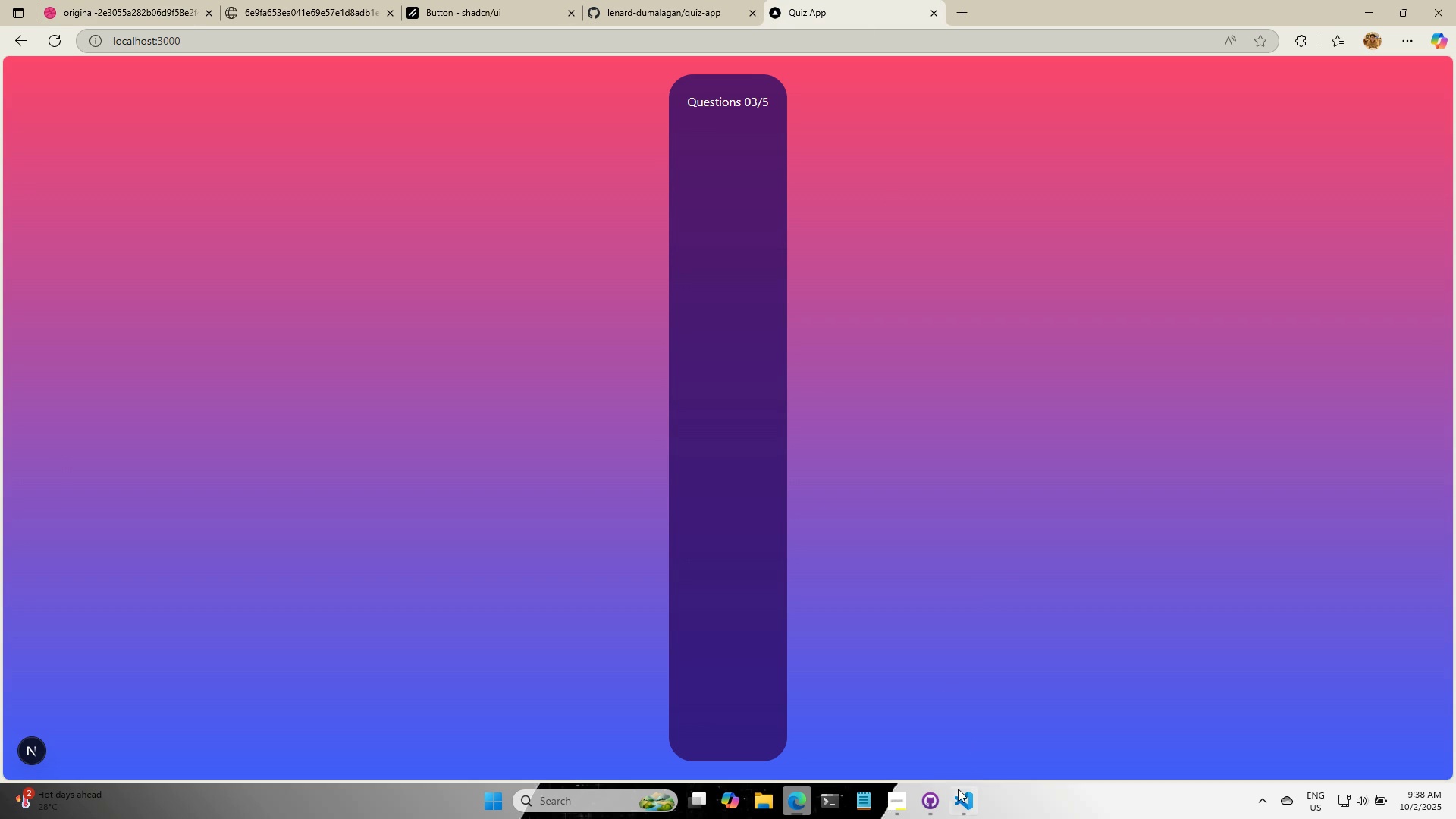 
left_click([958, 792])
 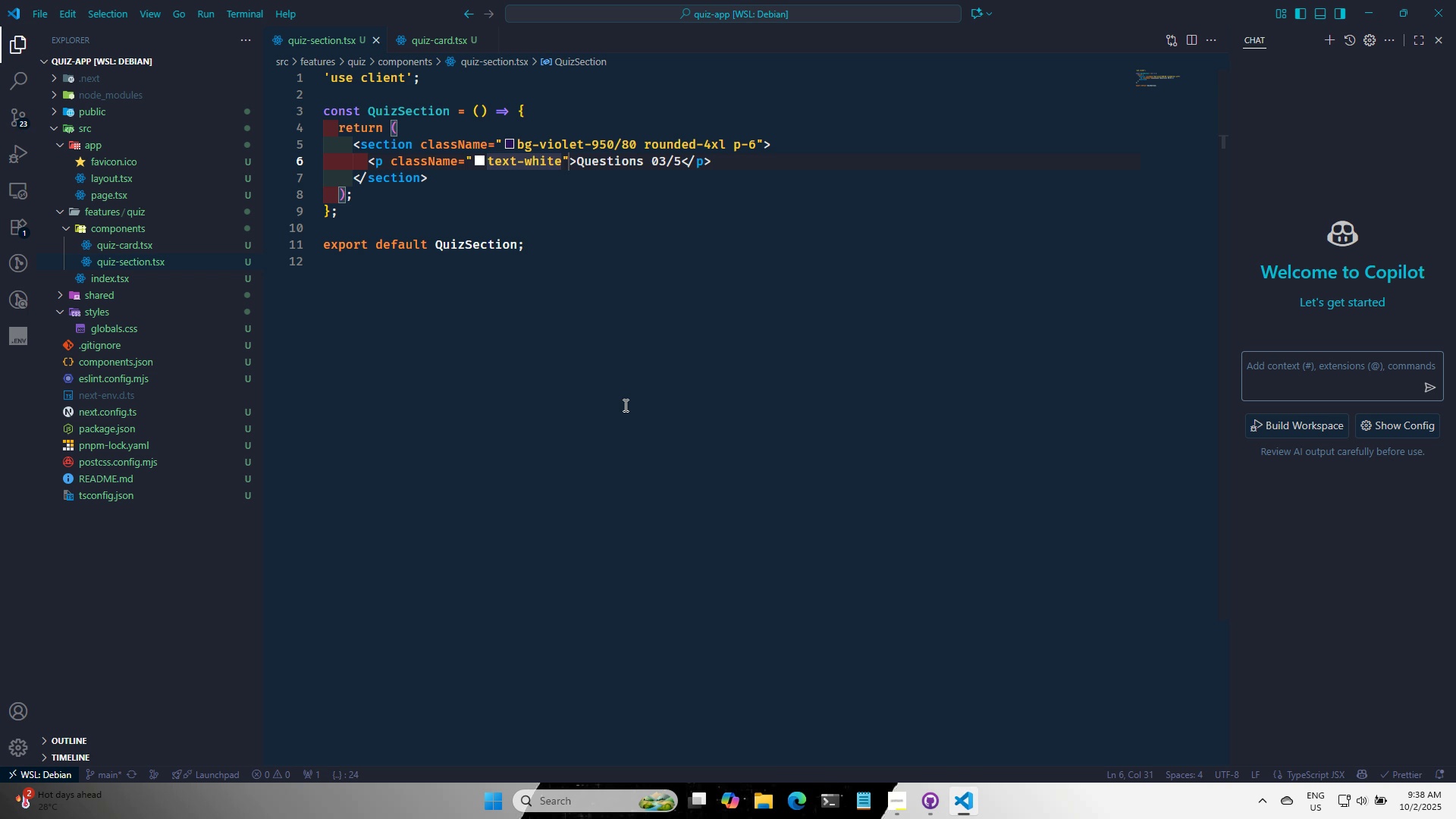 
type( font)
 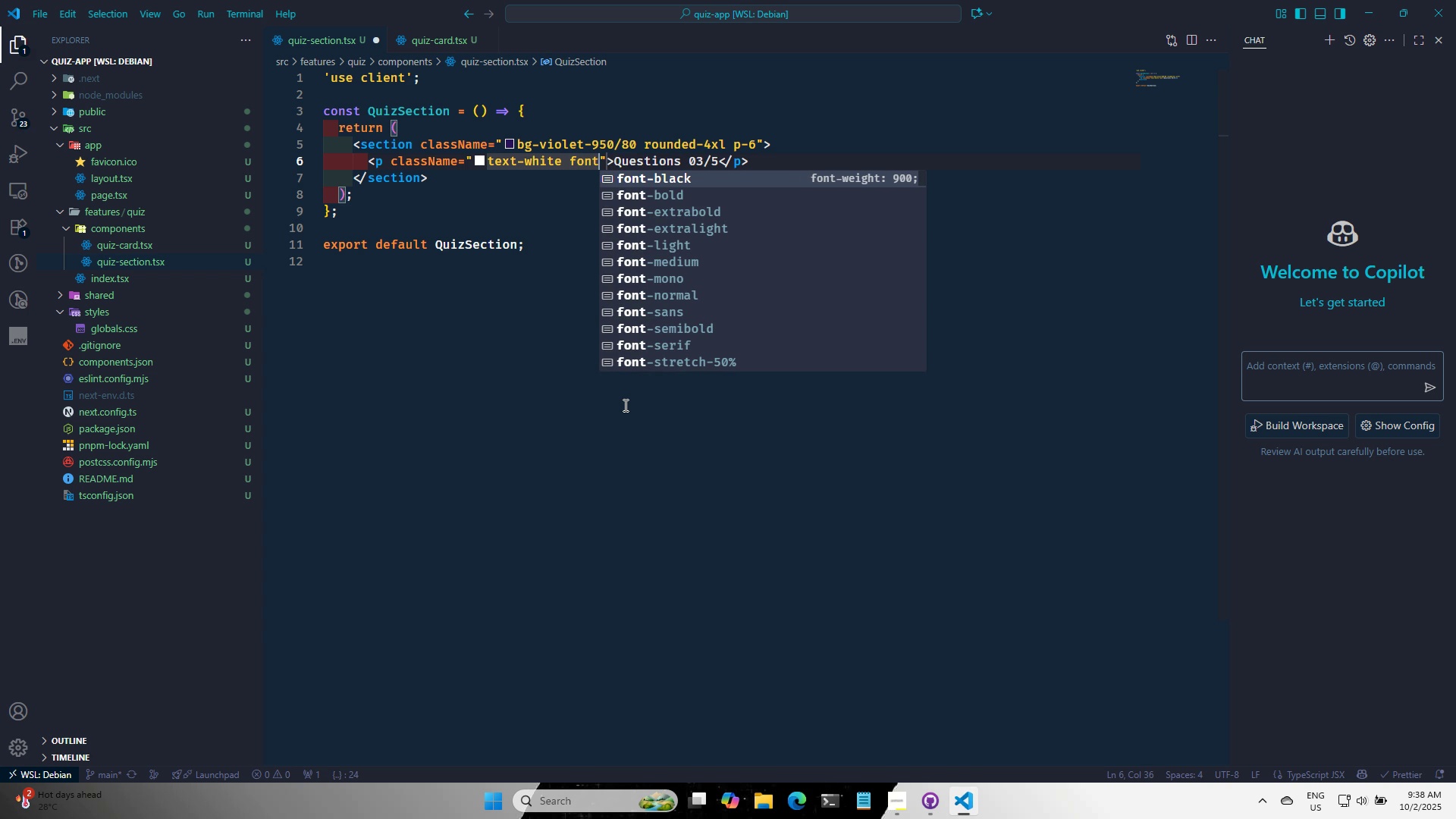 
key(ArrowDown)
 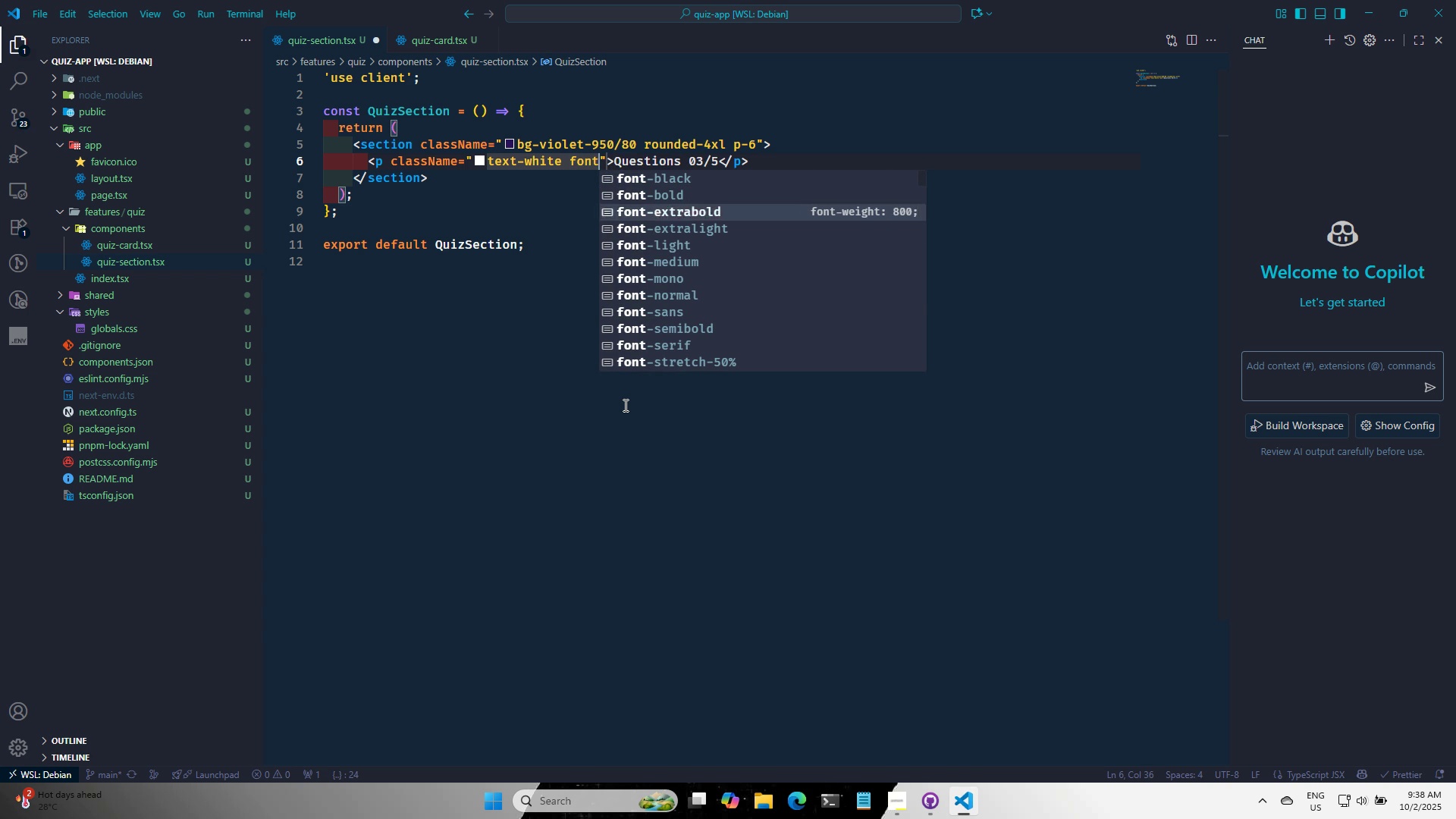 
key(ArrowDown)
 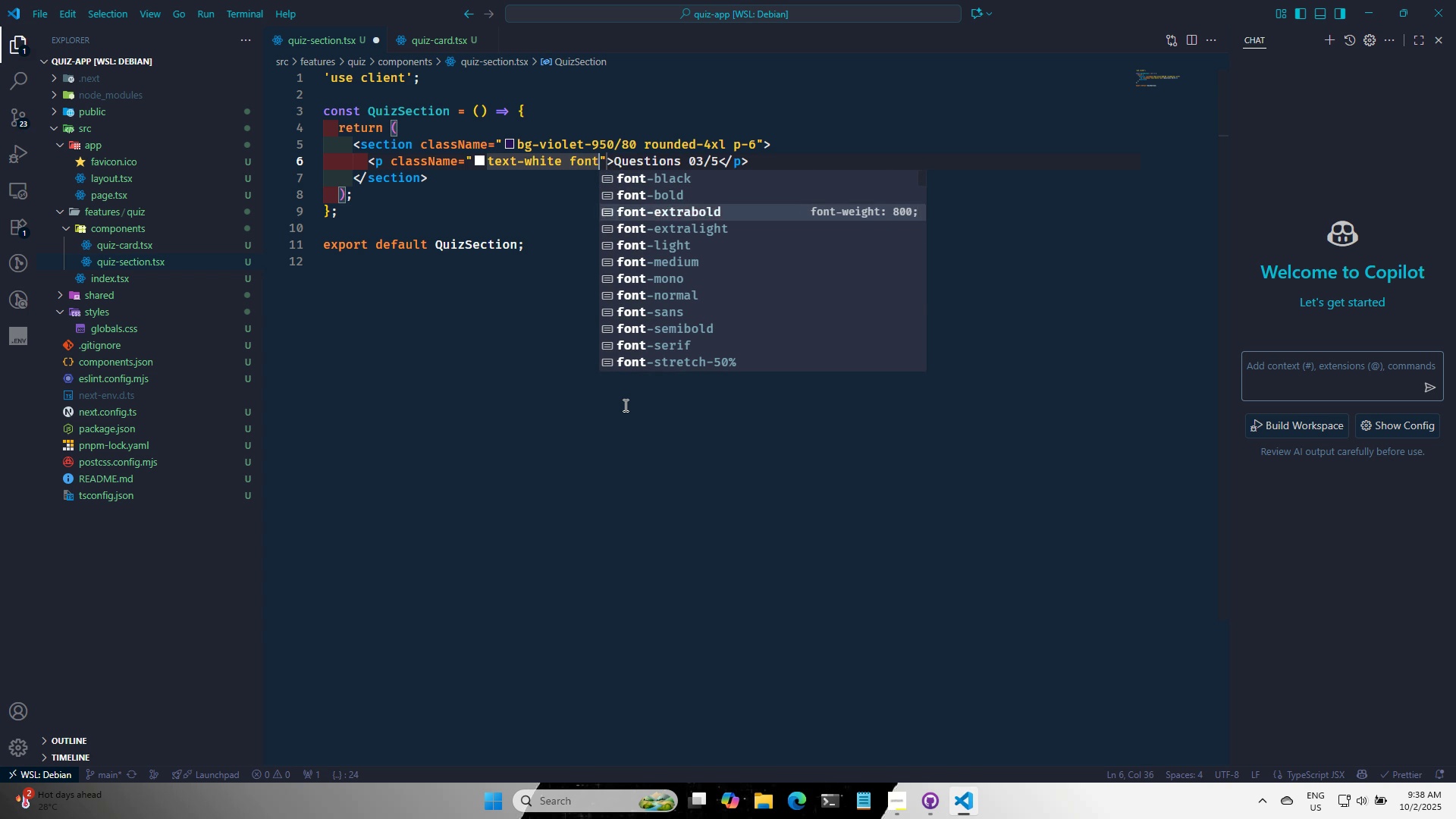 
key(ArrowDown)
 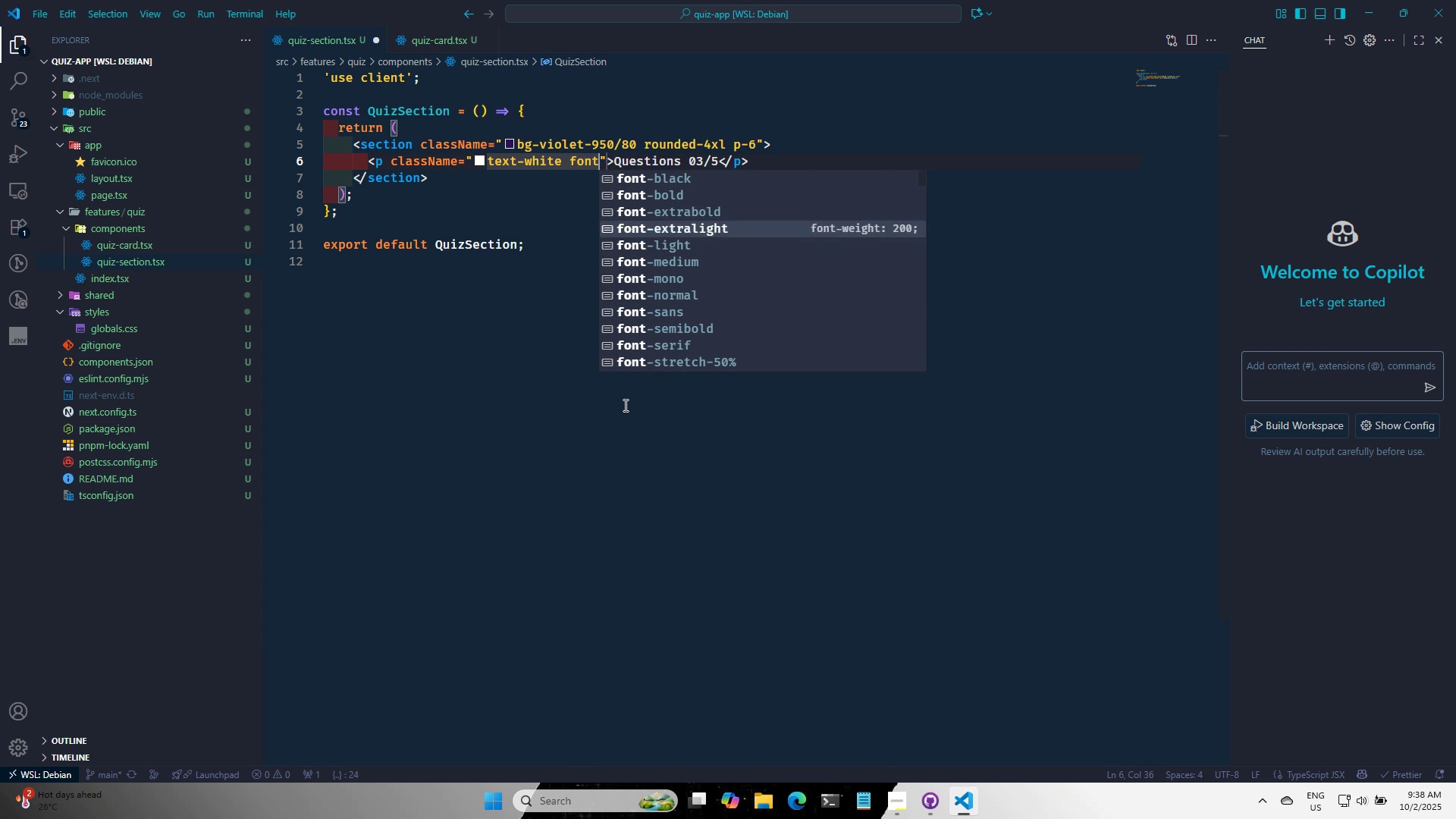 
key(ArrowDown)
 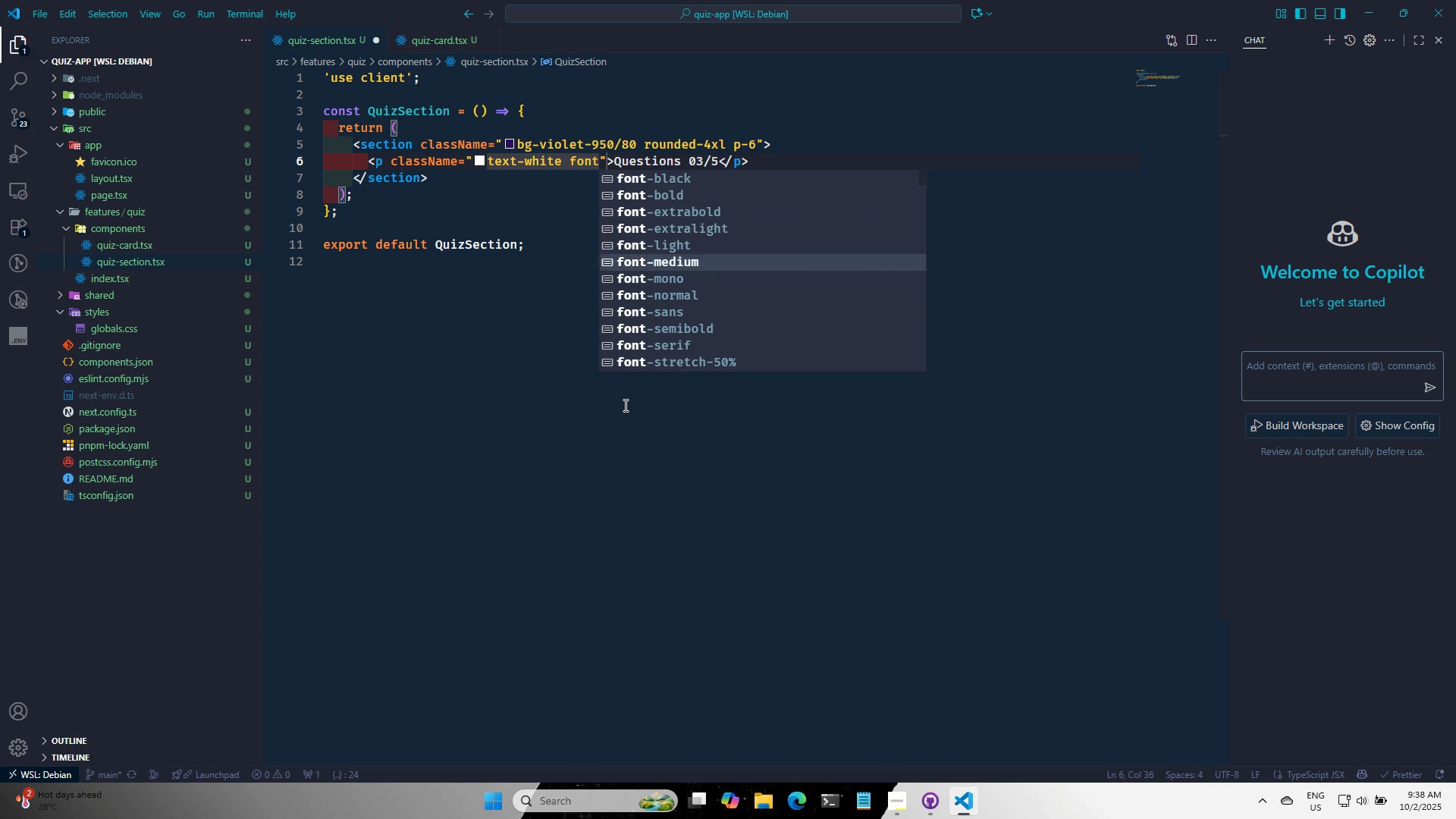 
key(ArrowDown)
 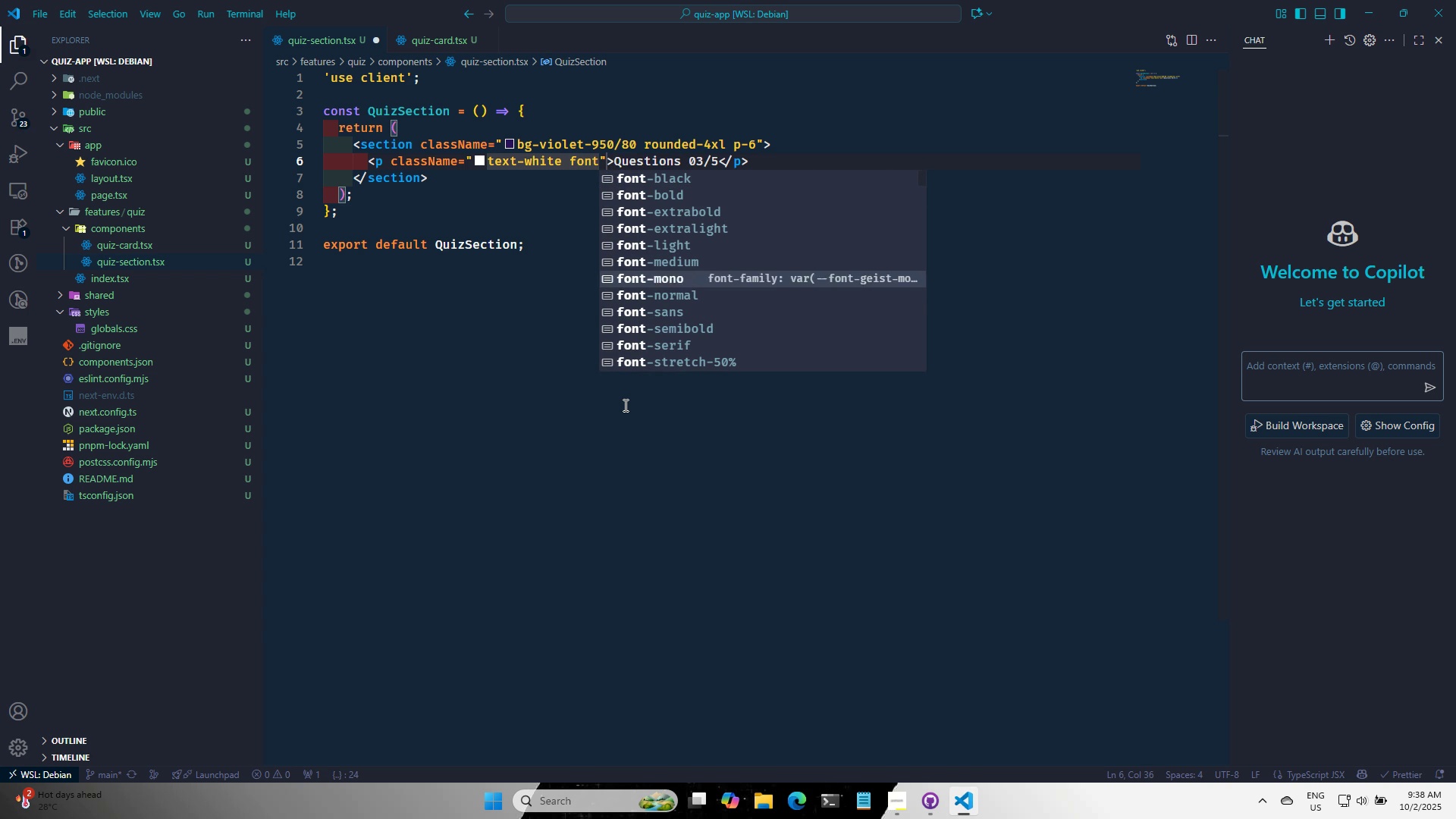 
key(ArrowDown)
 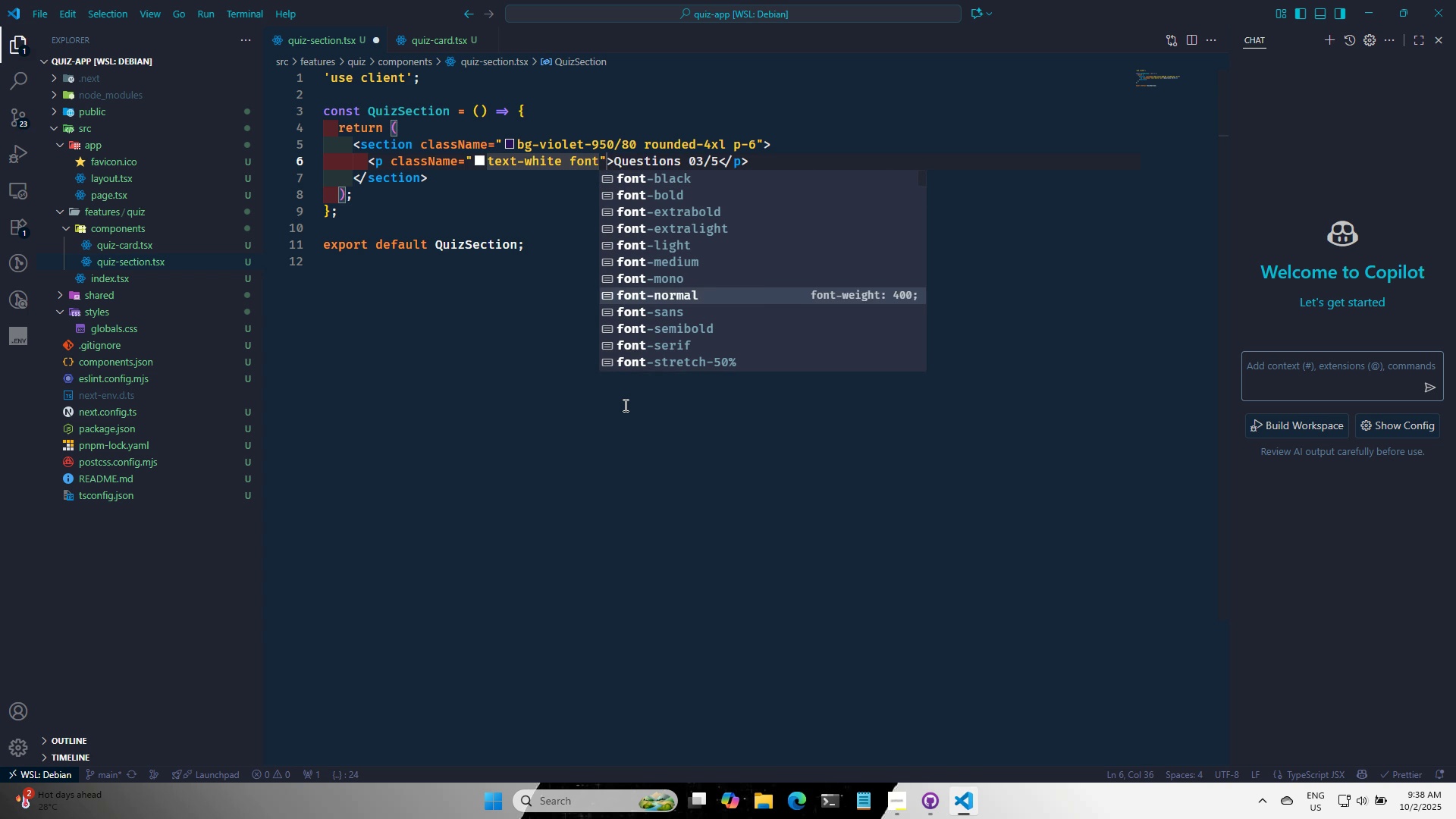 
key(ArrowDown)
 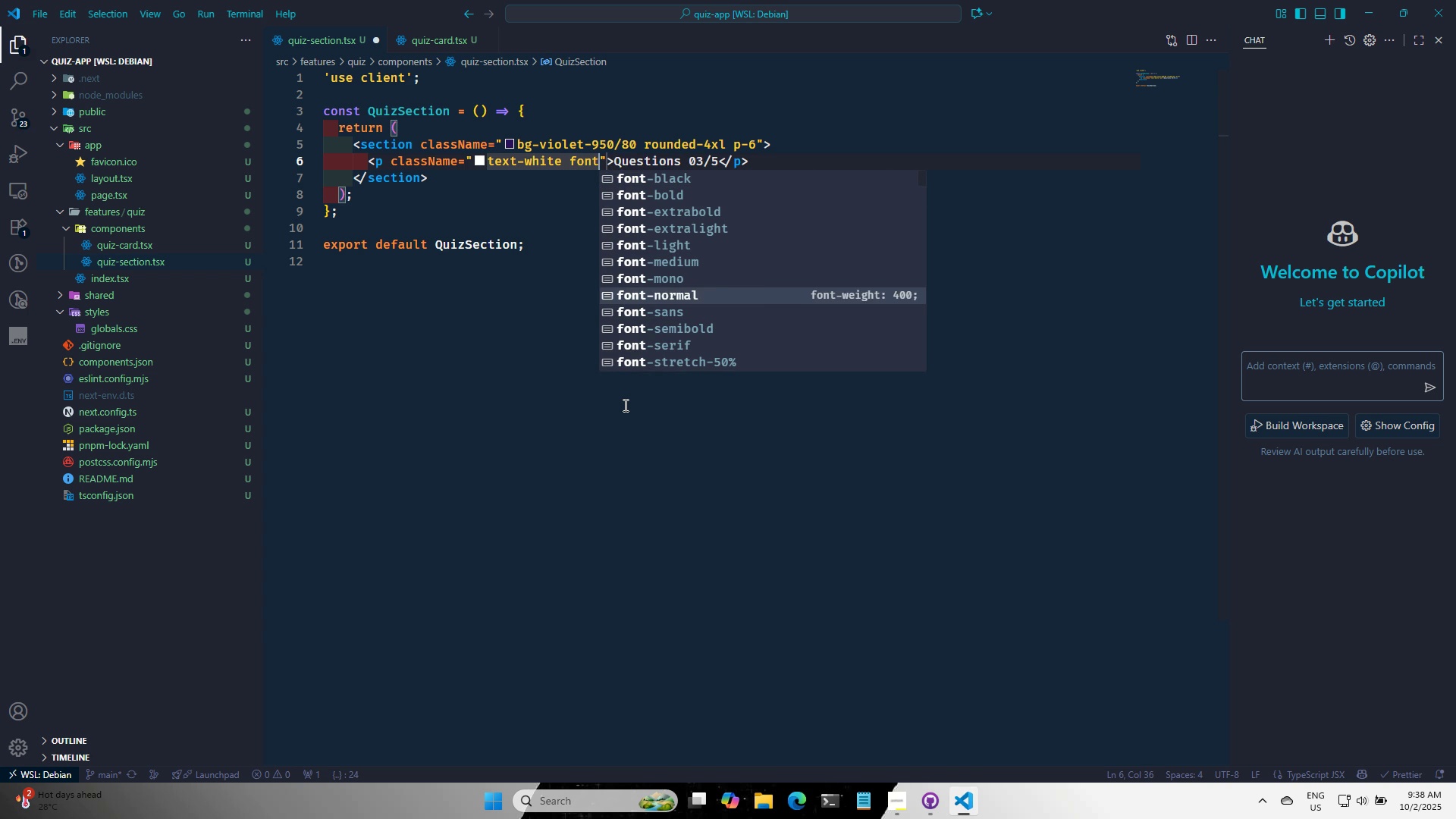 
key(ArrowUp)
 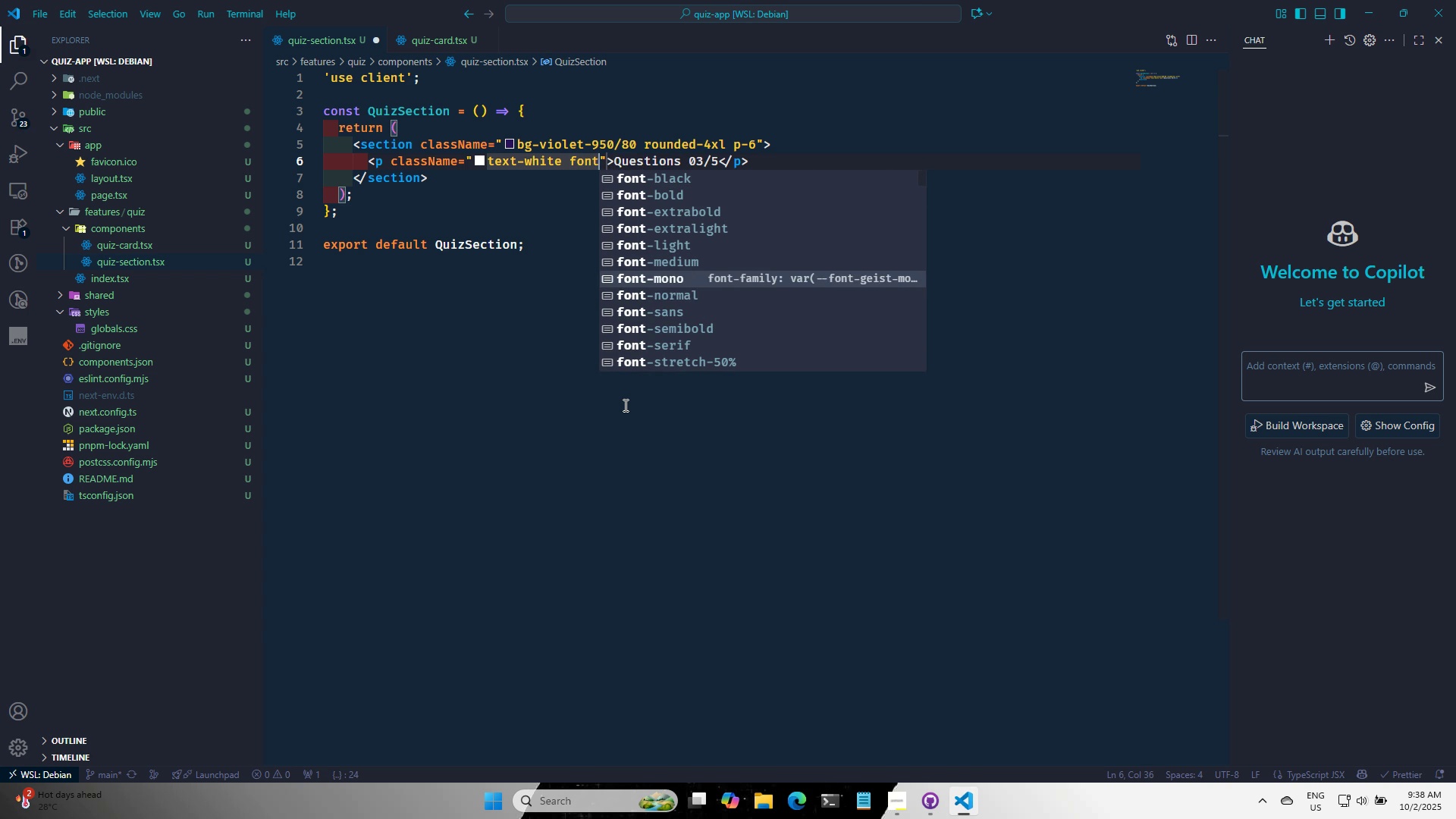 
key(Enter)